 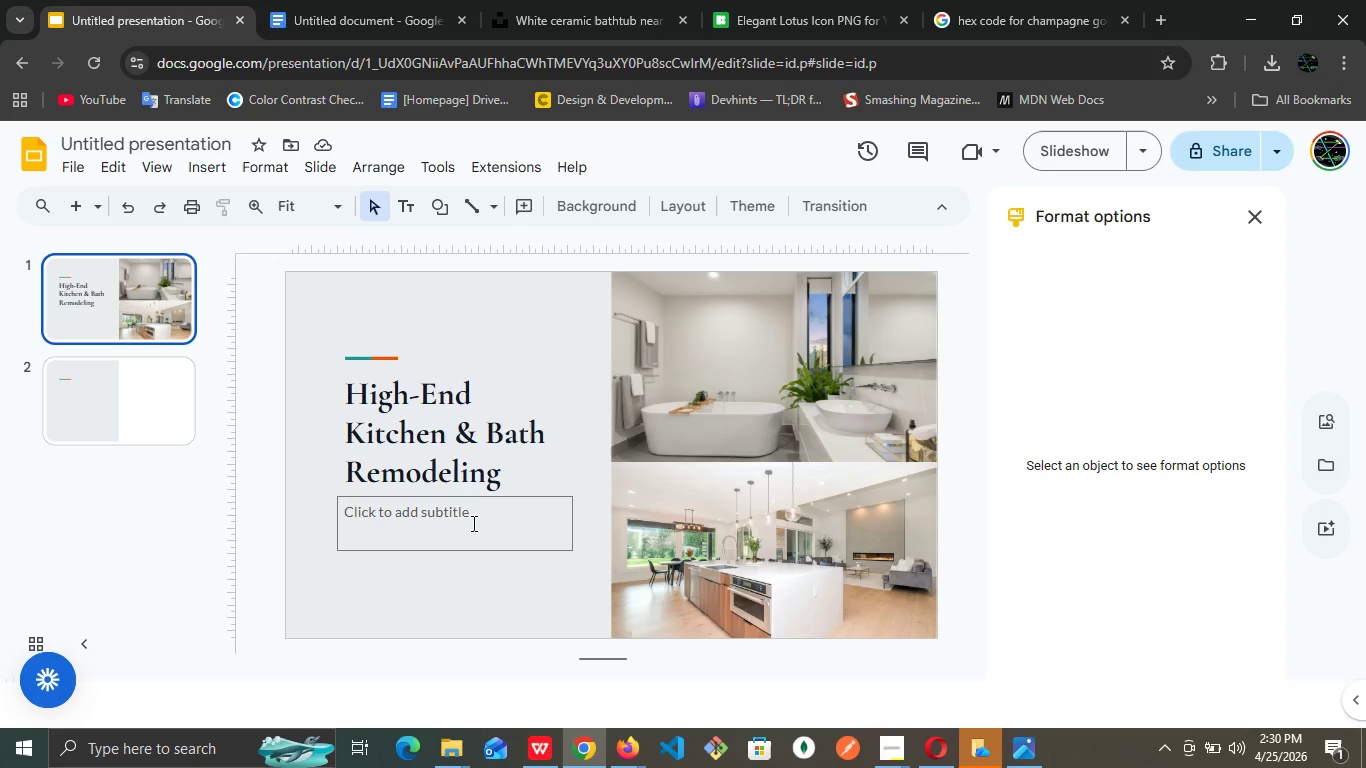 
left_click([92, 390])
 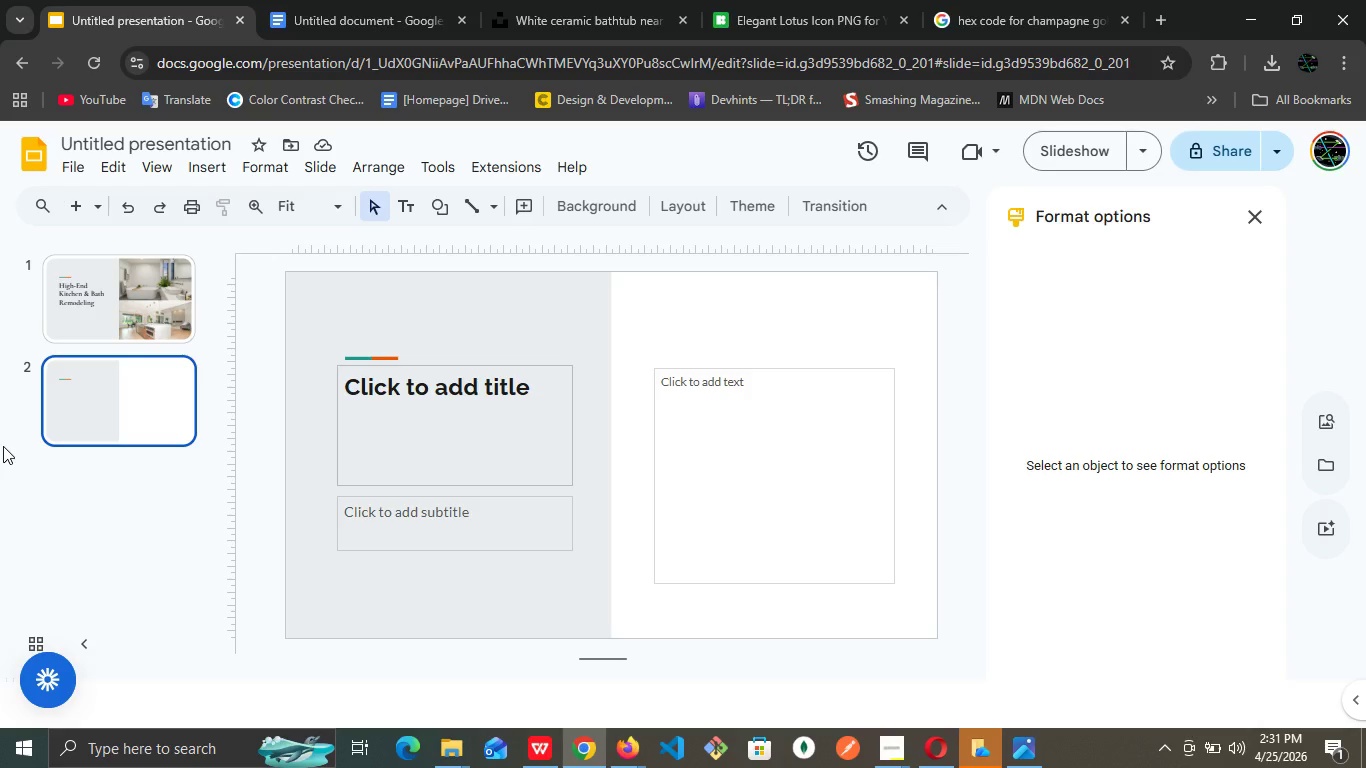 
wait(28.92)
 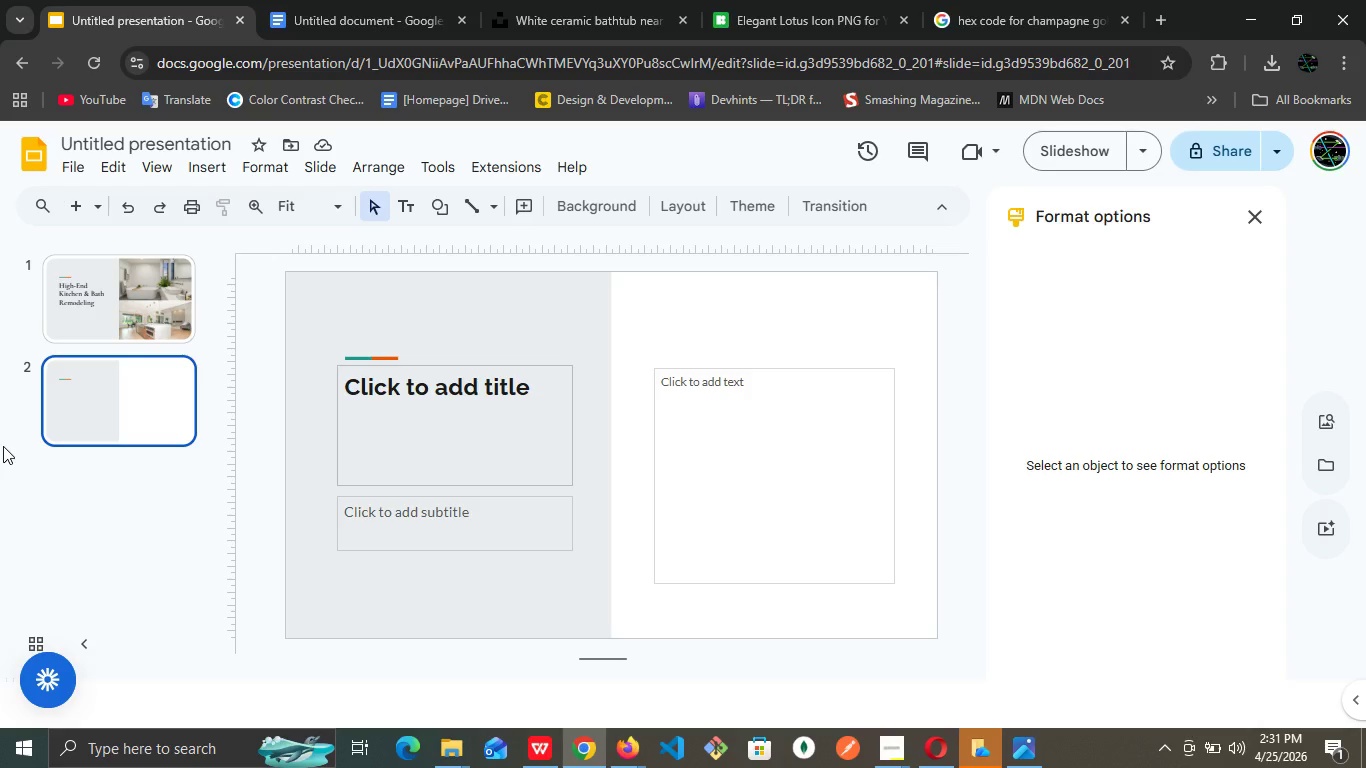 
left_click([690, 204])
 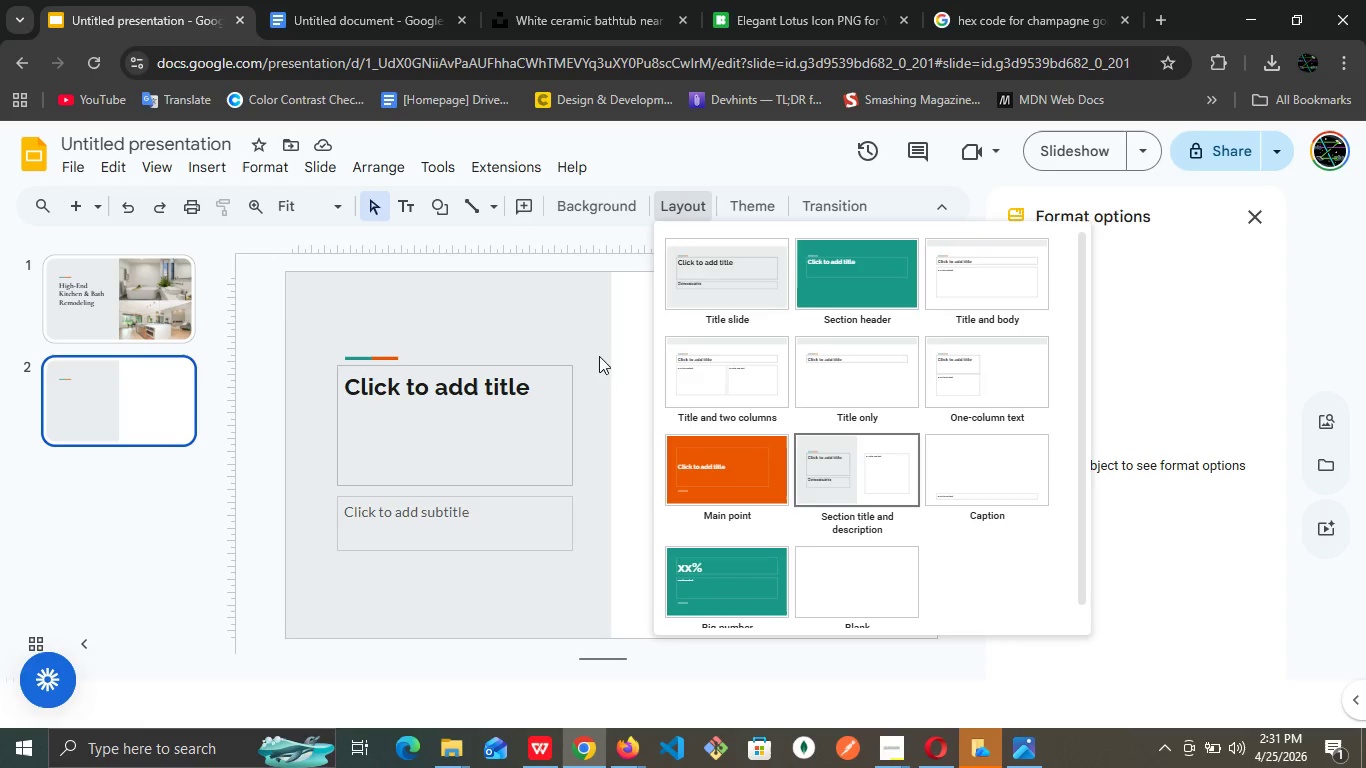 
left_click([749, 374])
 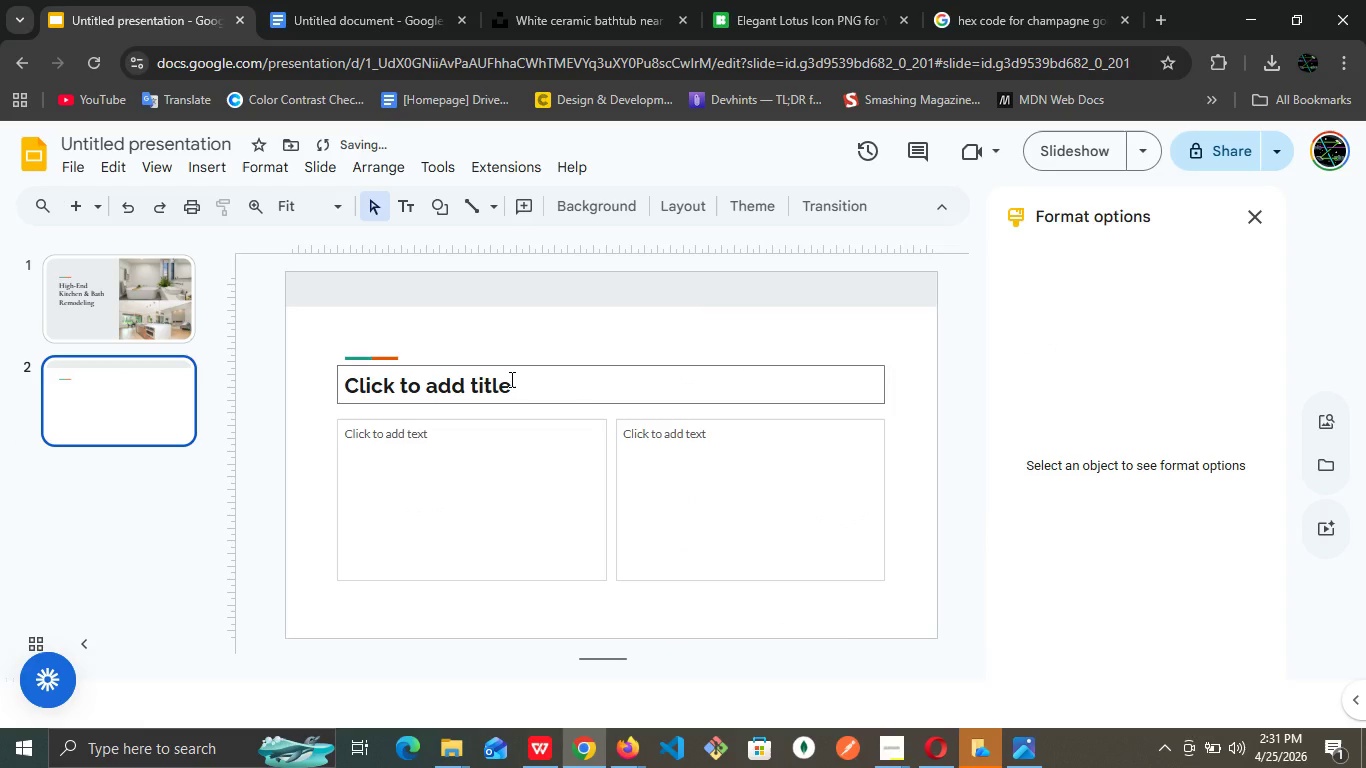 
left_click([510, 379])
 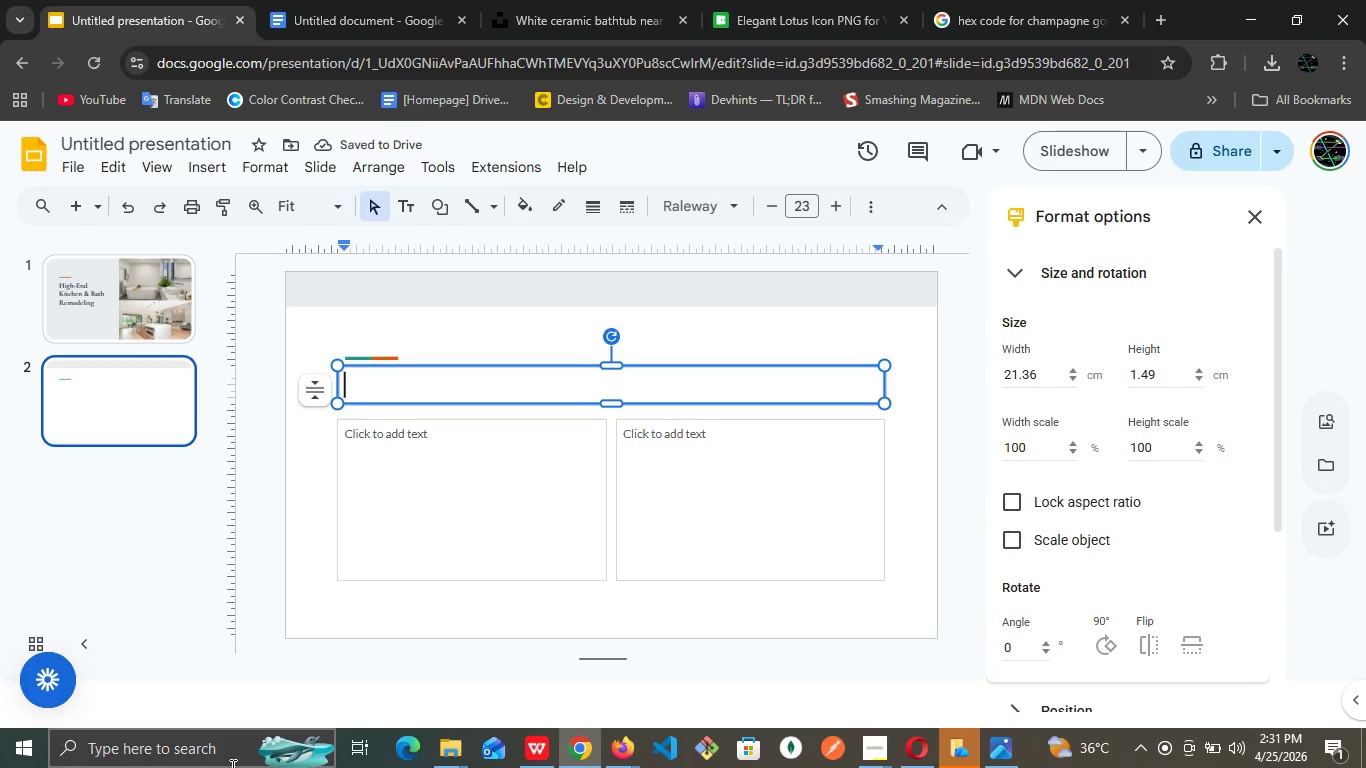 
type(The Vision & Objective)
 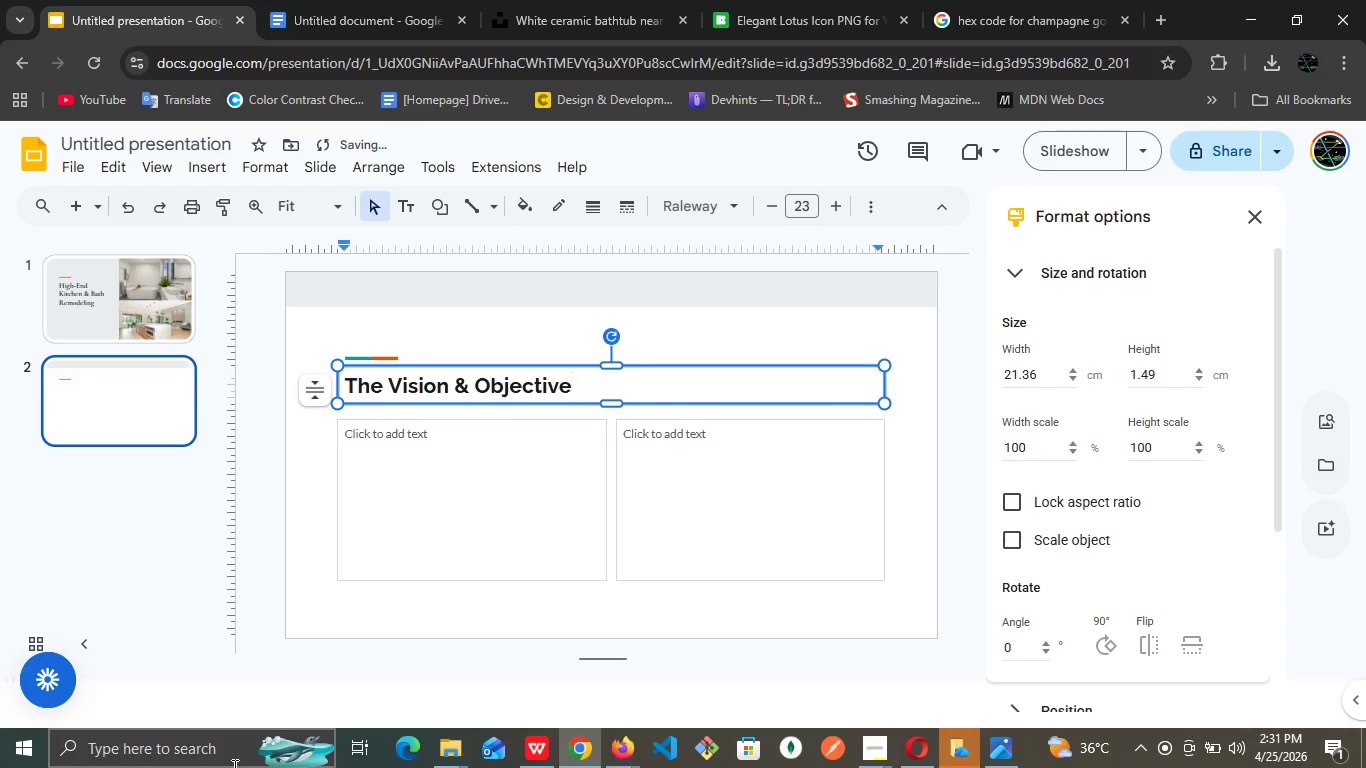 
key(Control+ControlLeft)
 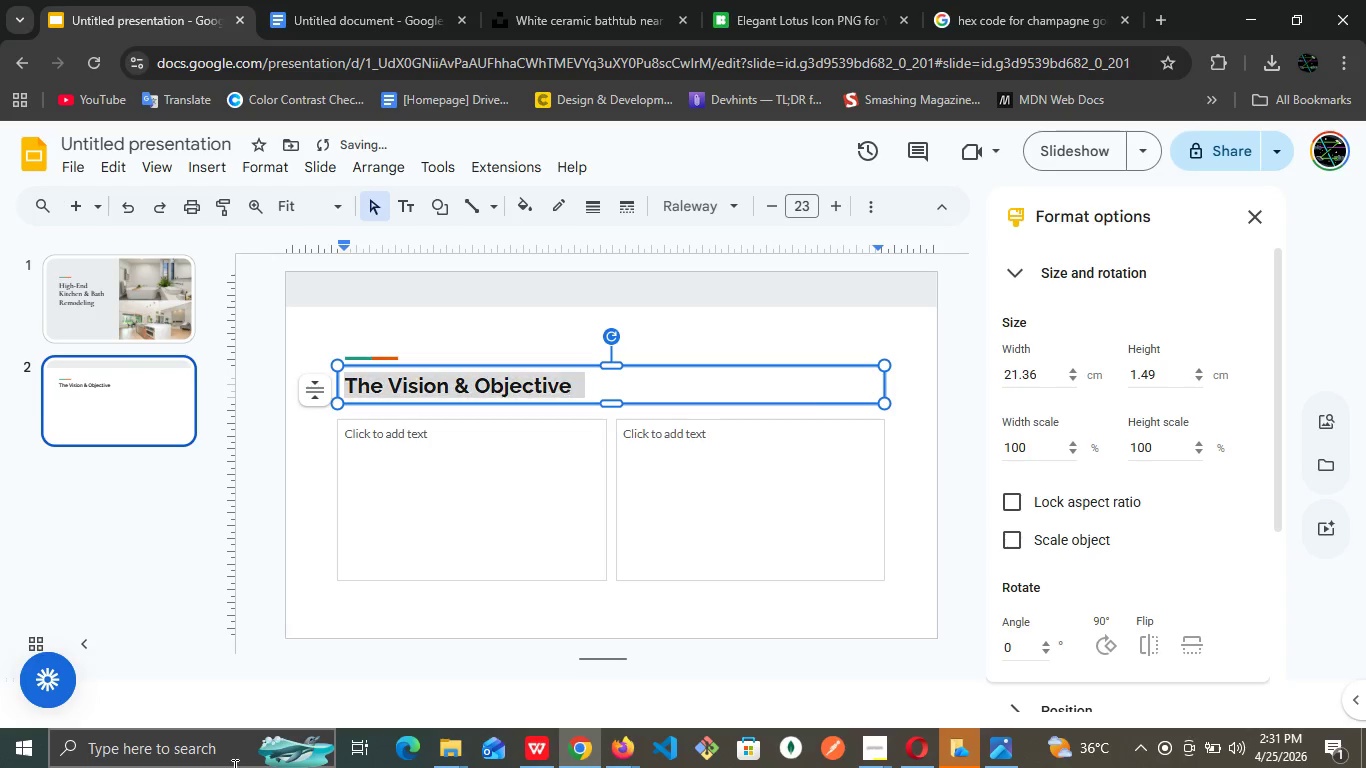 
key(Control+A)
 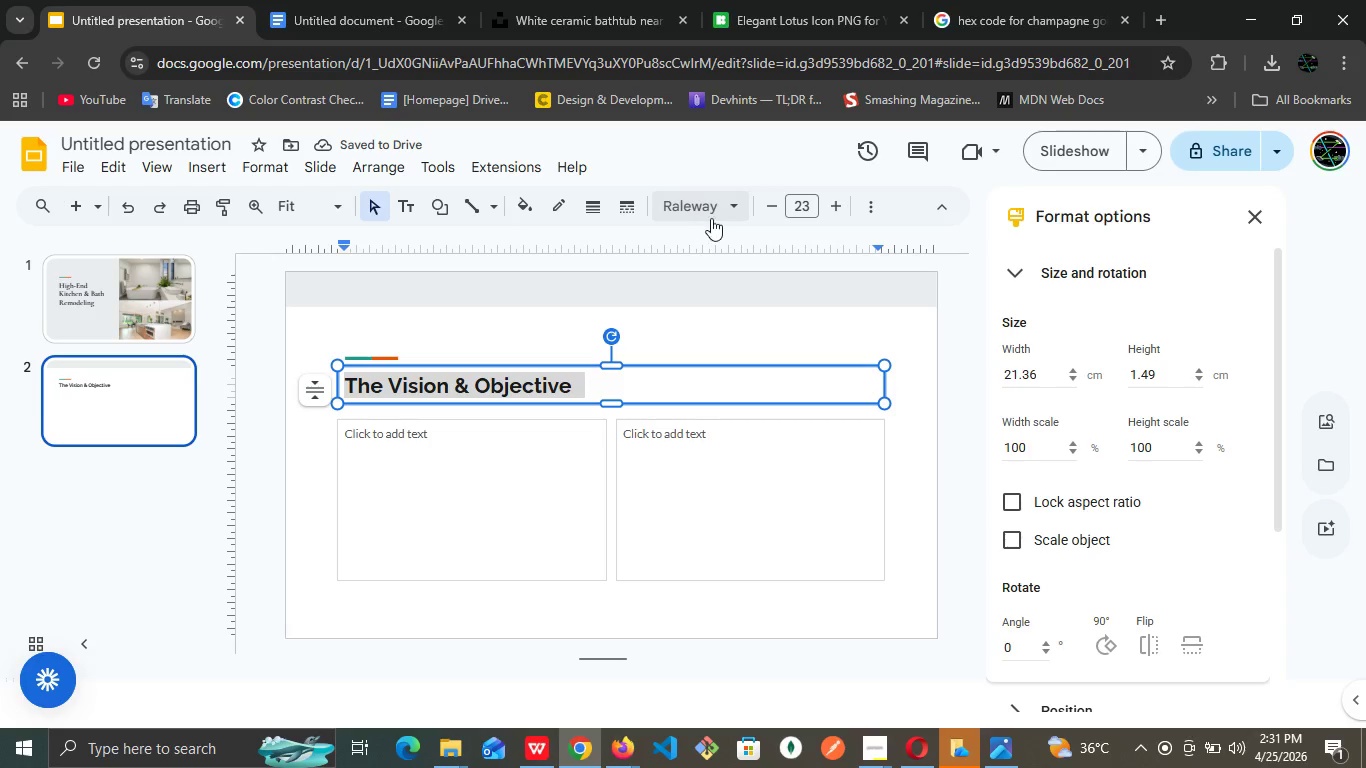 
left_click([736, 197])
 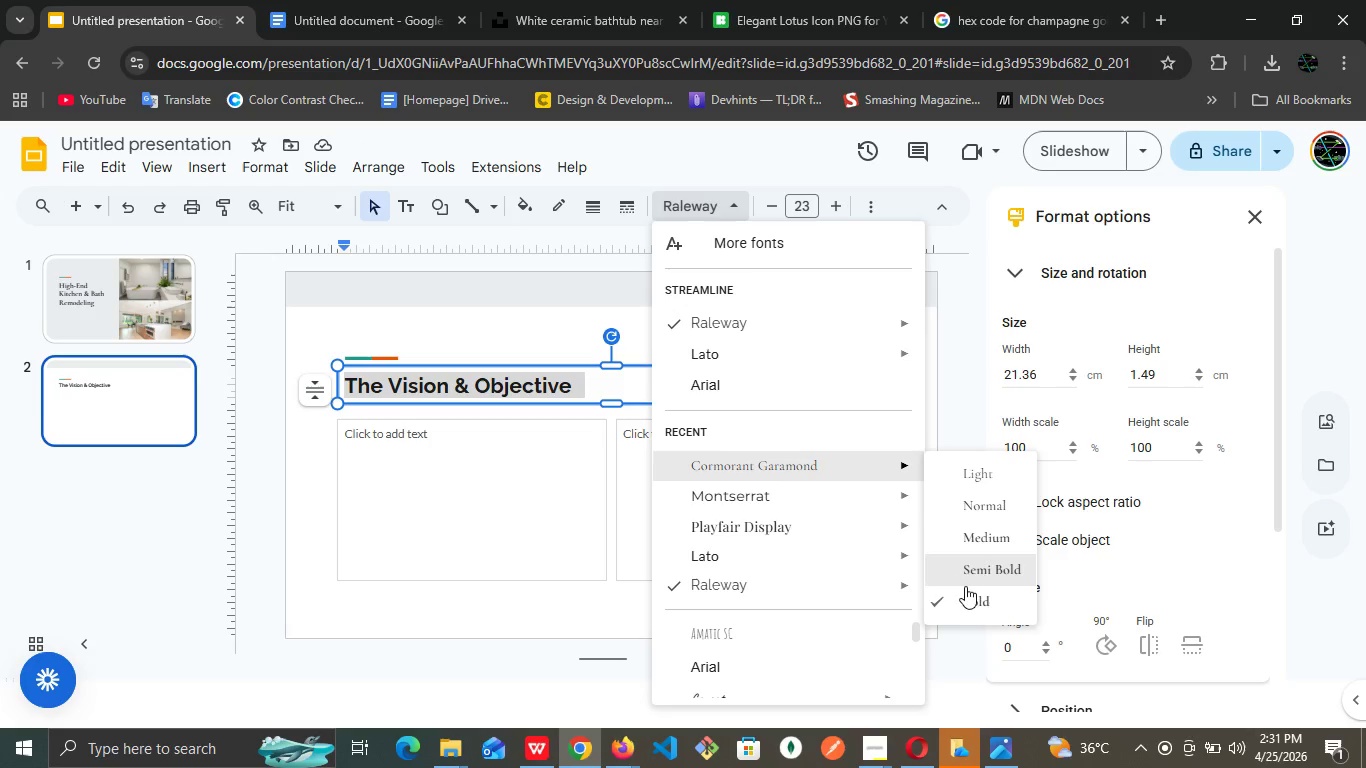 
wait(5.09)
 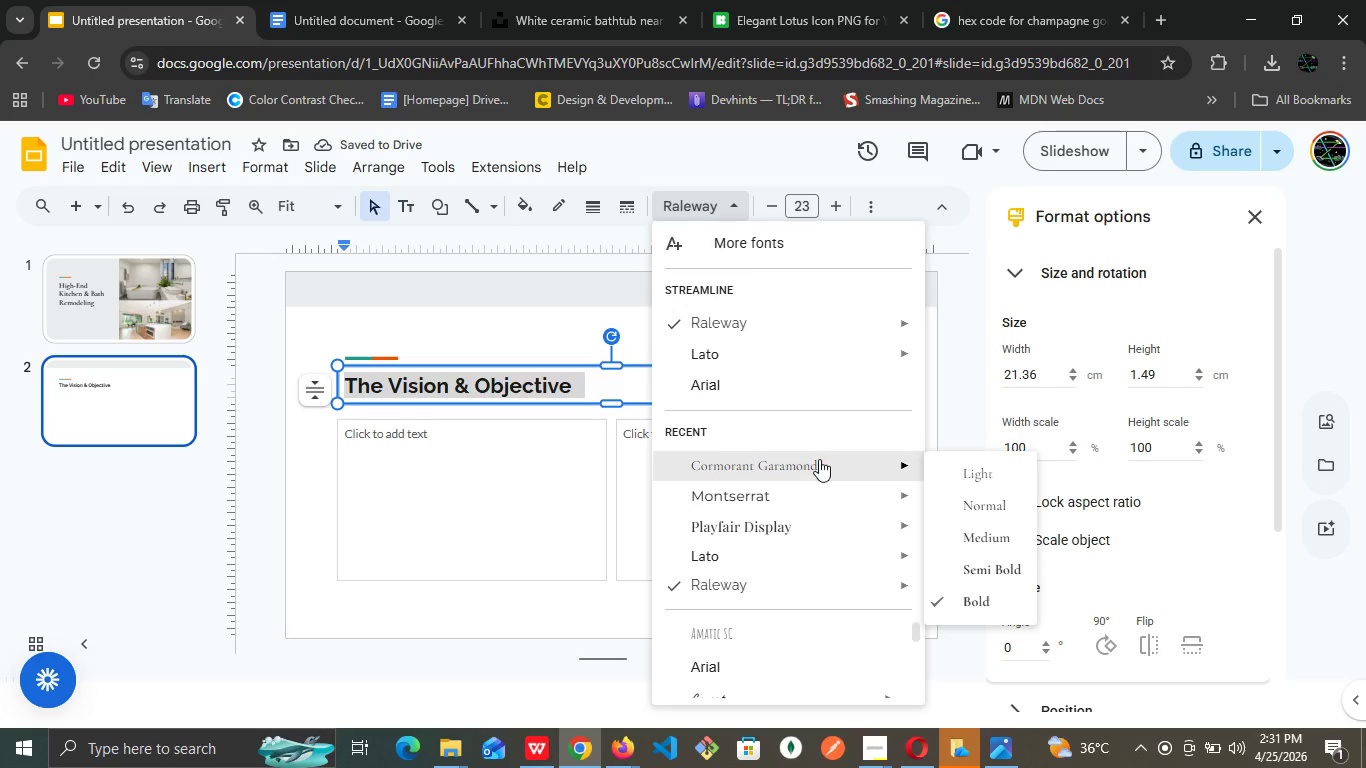 
left_click([971, 613])
 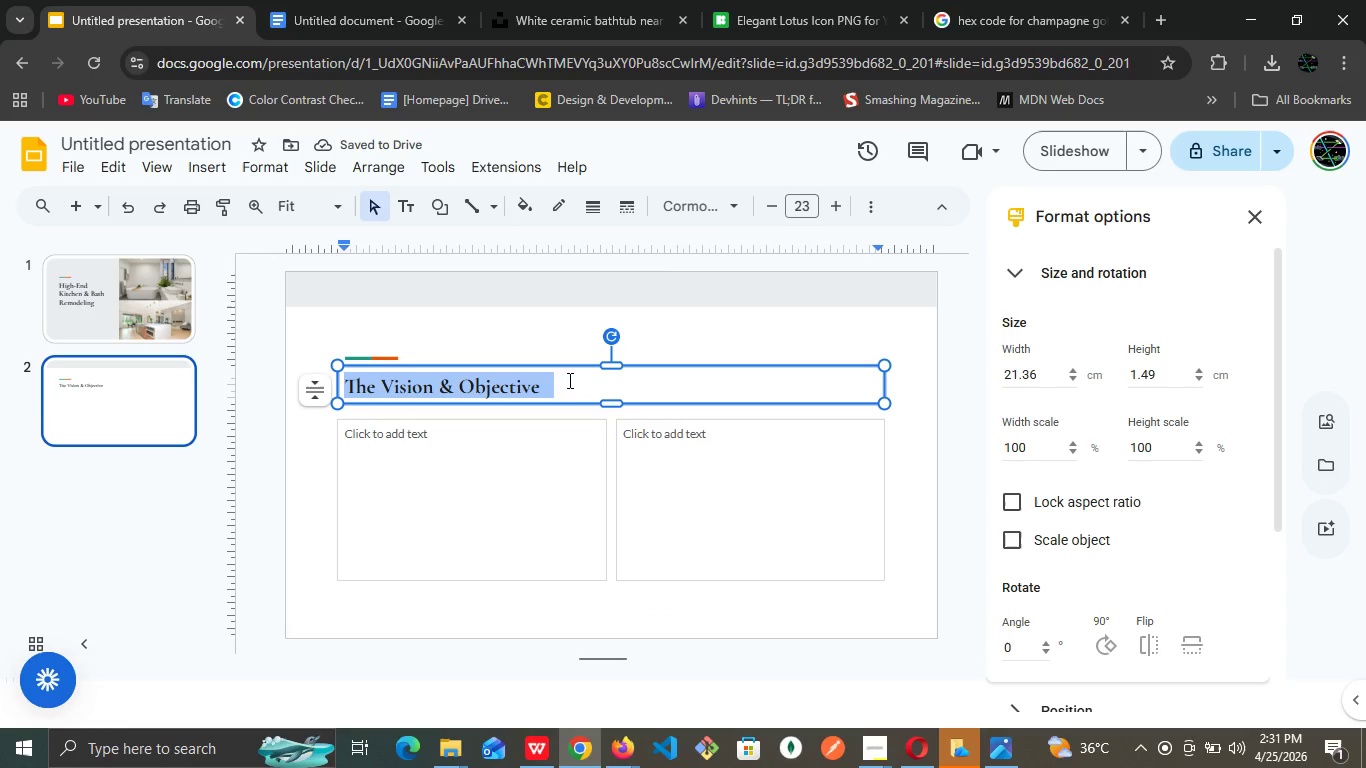 
left_click([871, 213])
 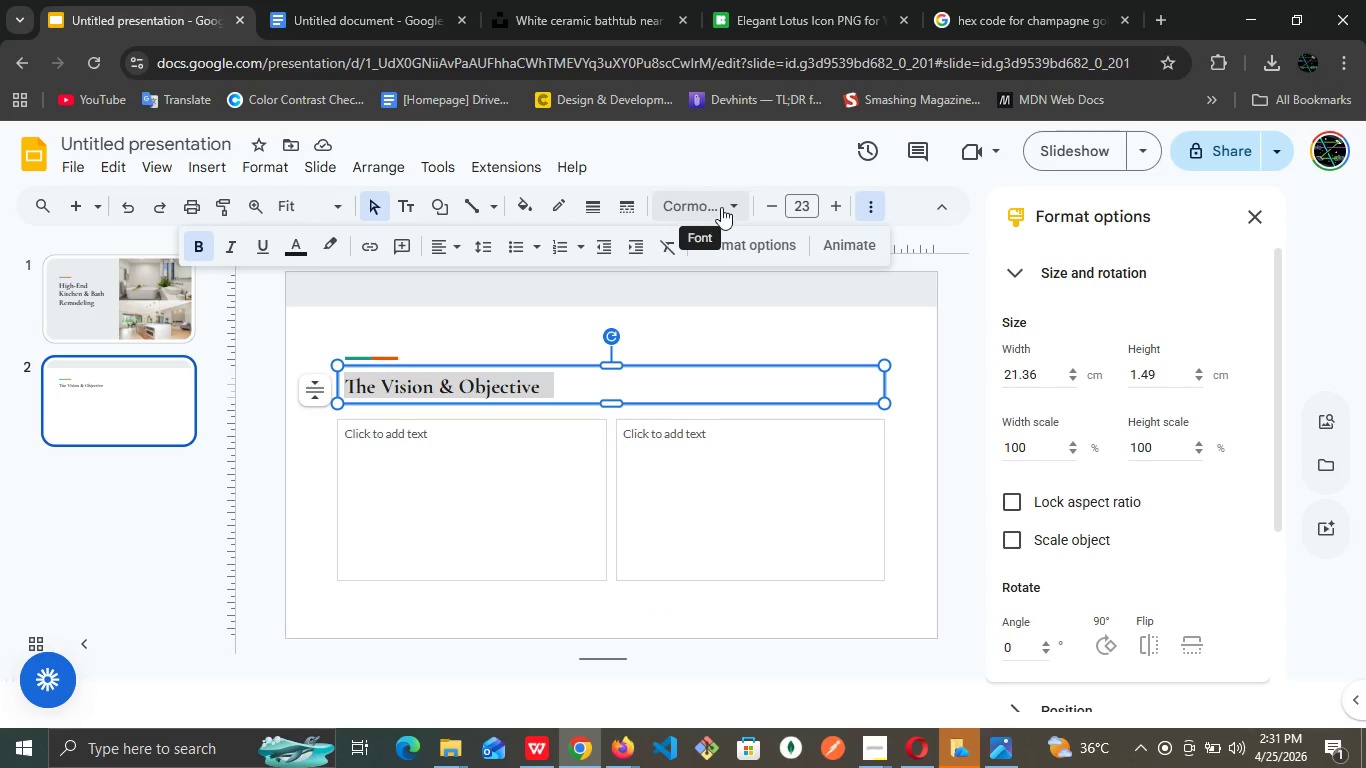 
left_click([735, 206])
 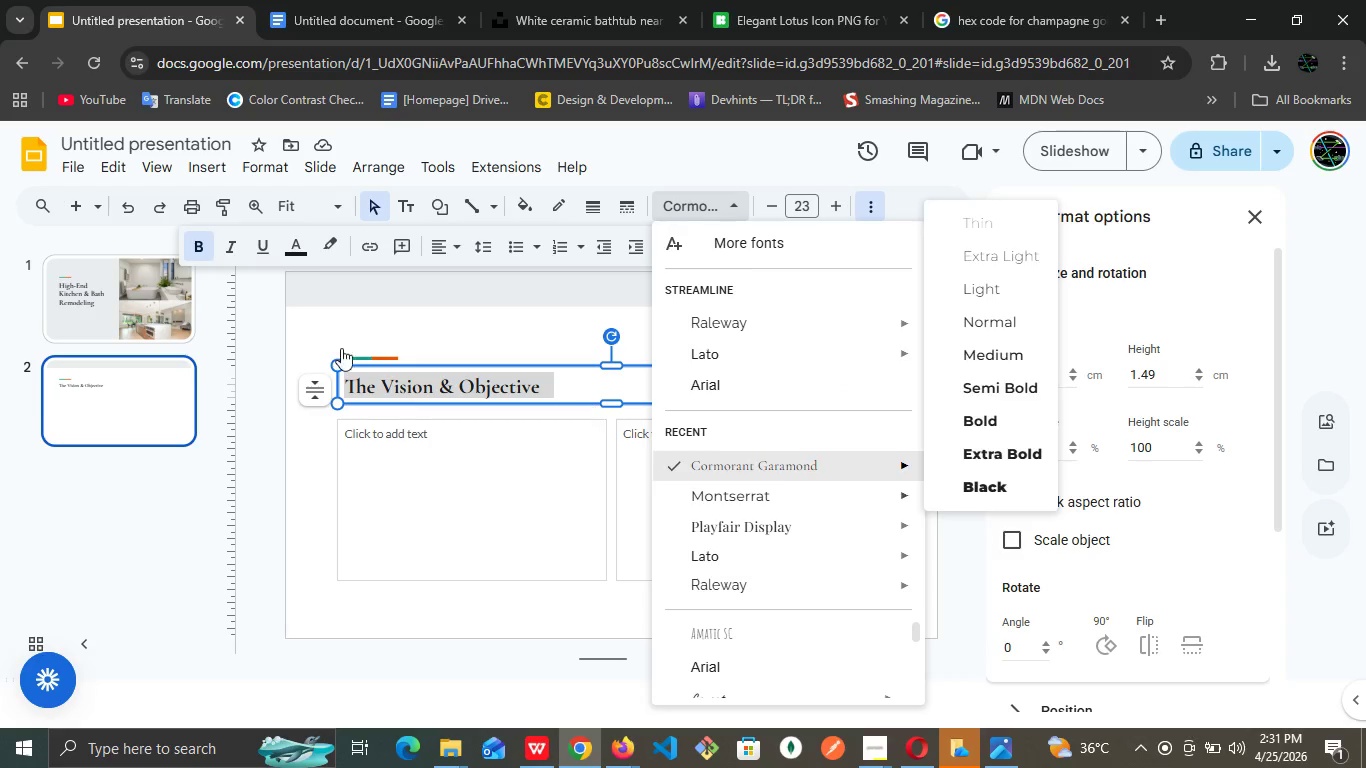 
left_click([416, 508])
 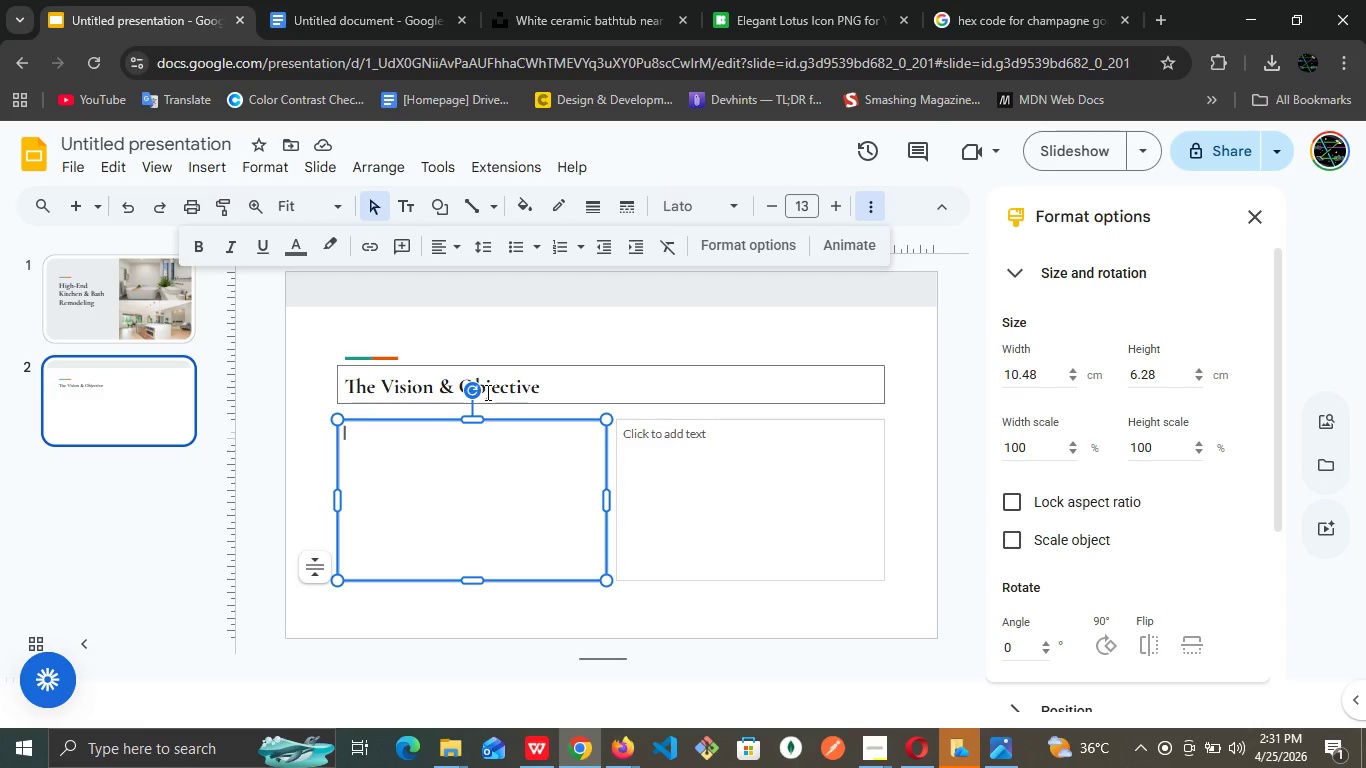 
double_click([483, 392])
 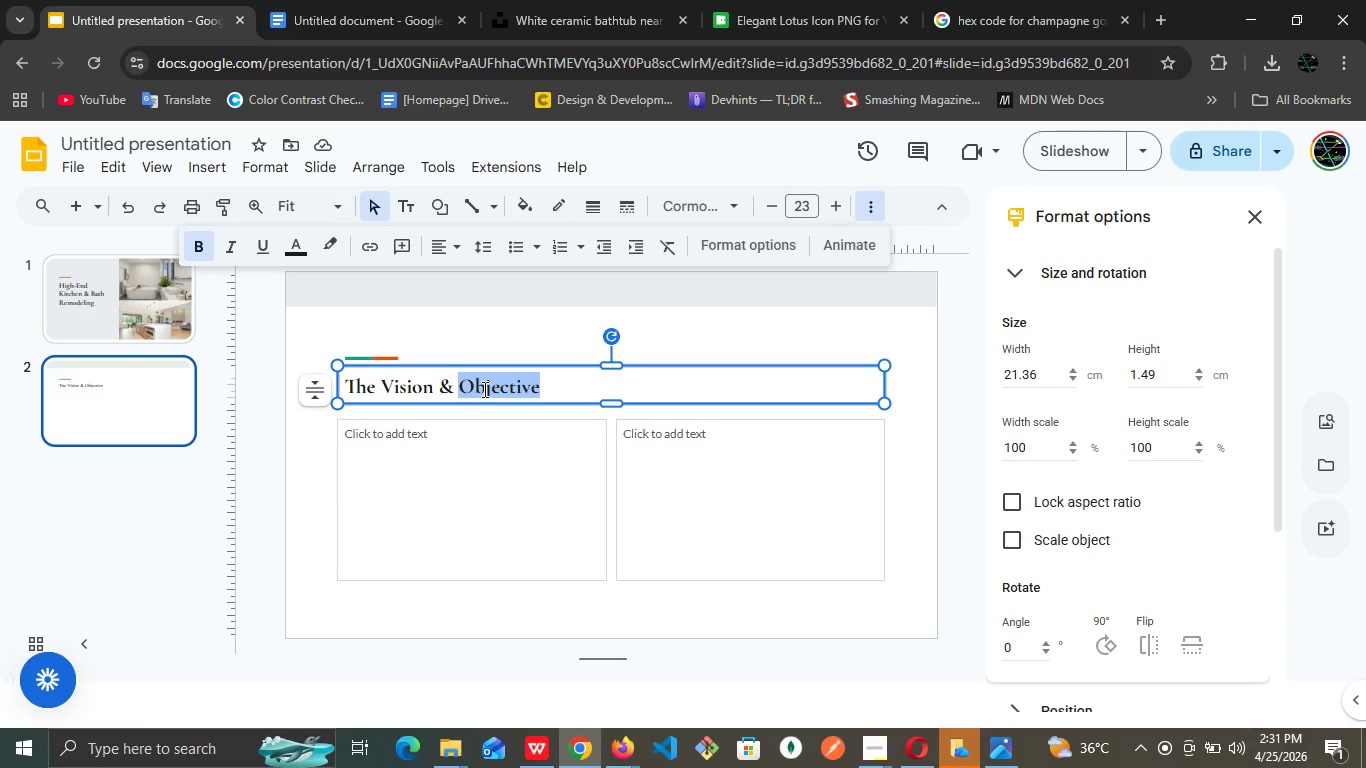 
triple_click([483, 389])
 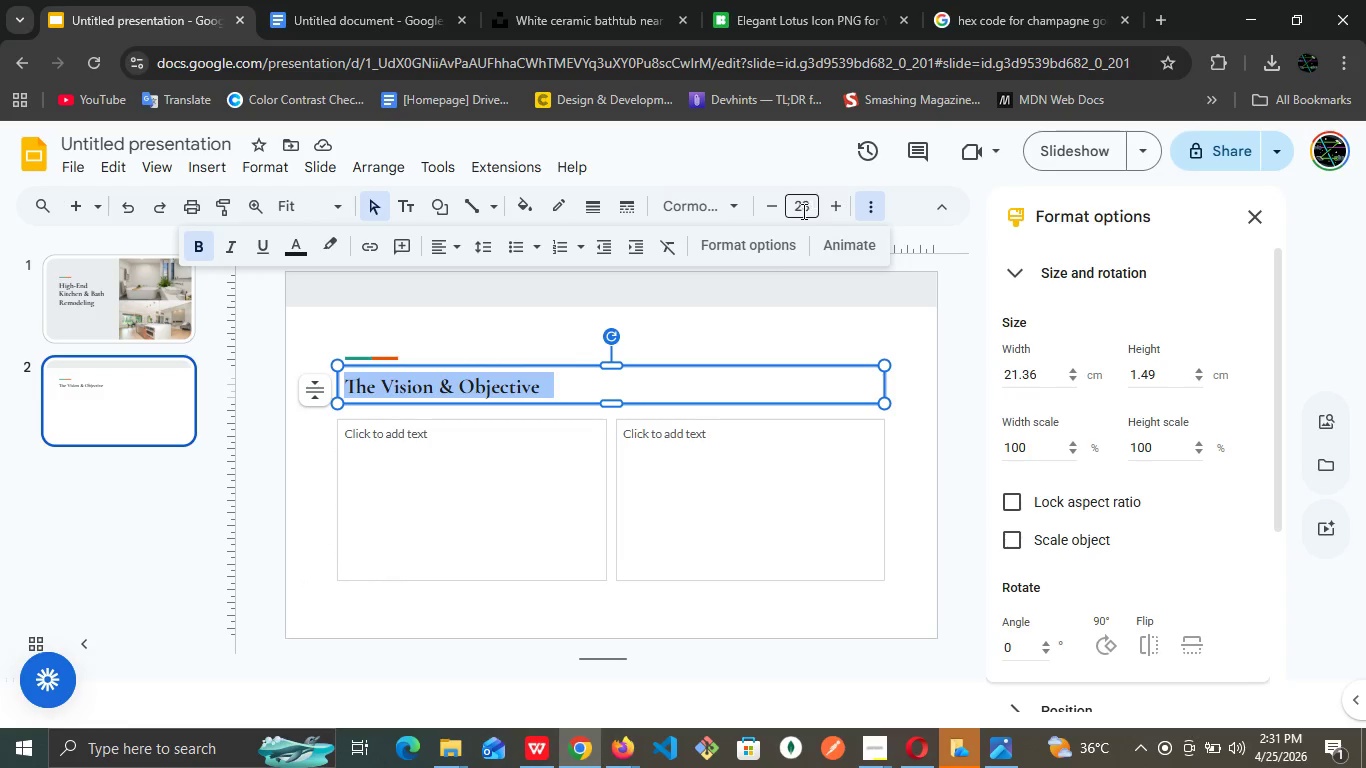 
left_click([801, 213])
 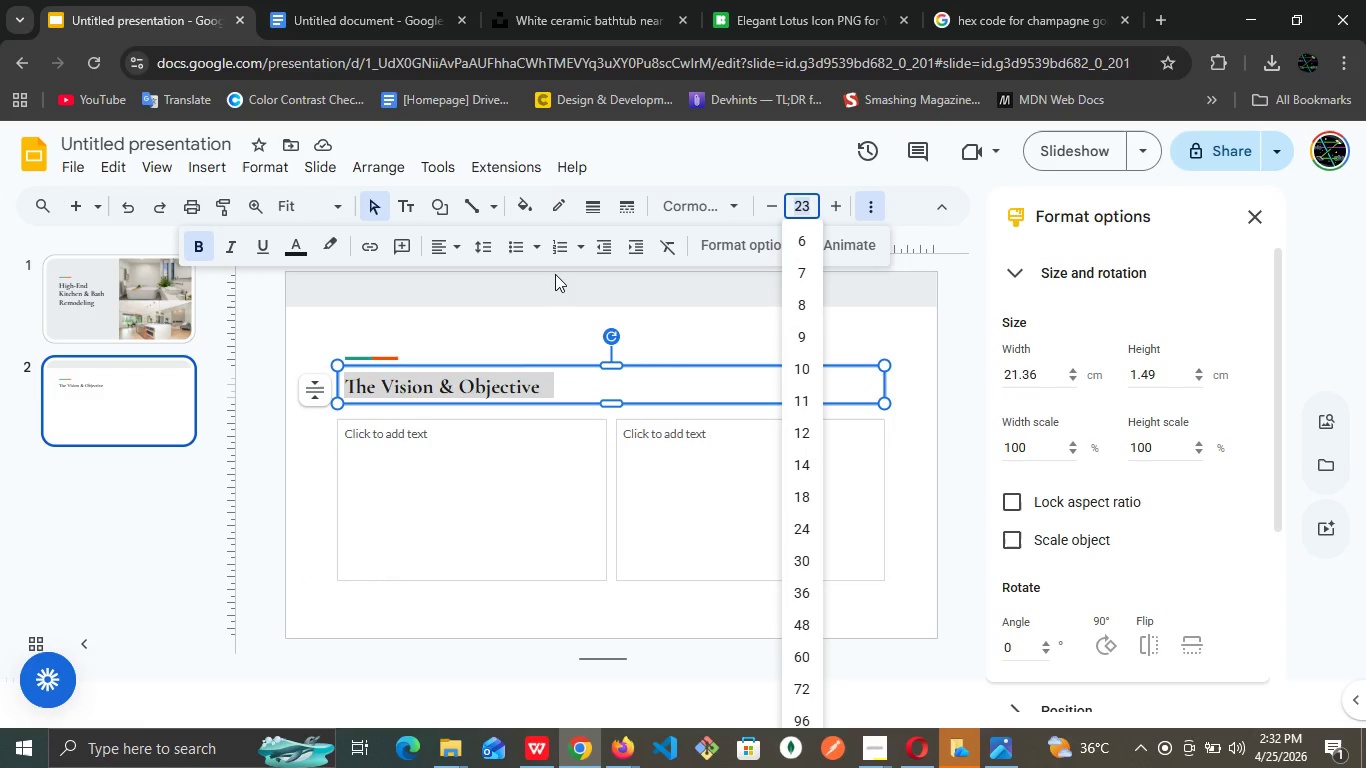 
type(34)
 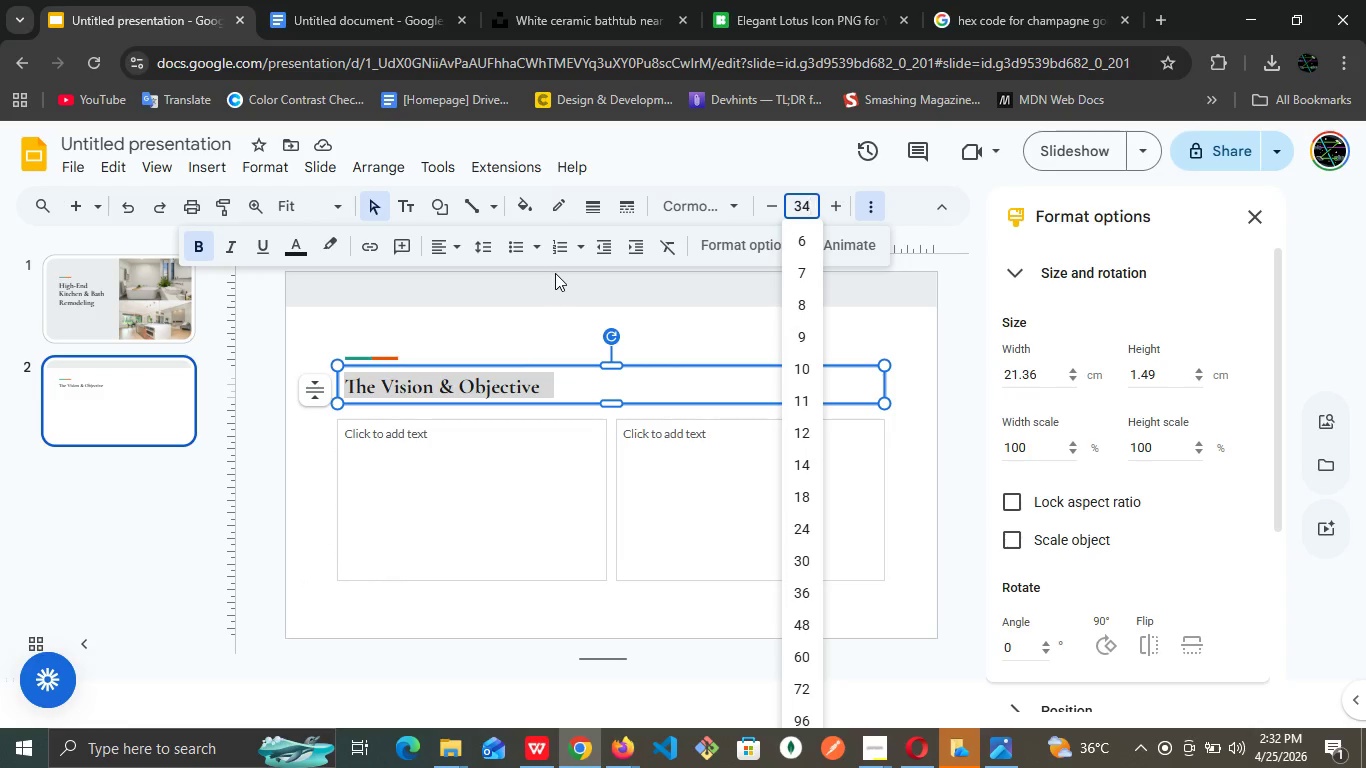 
key(Enter)
 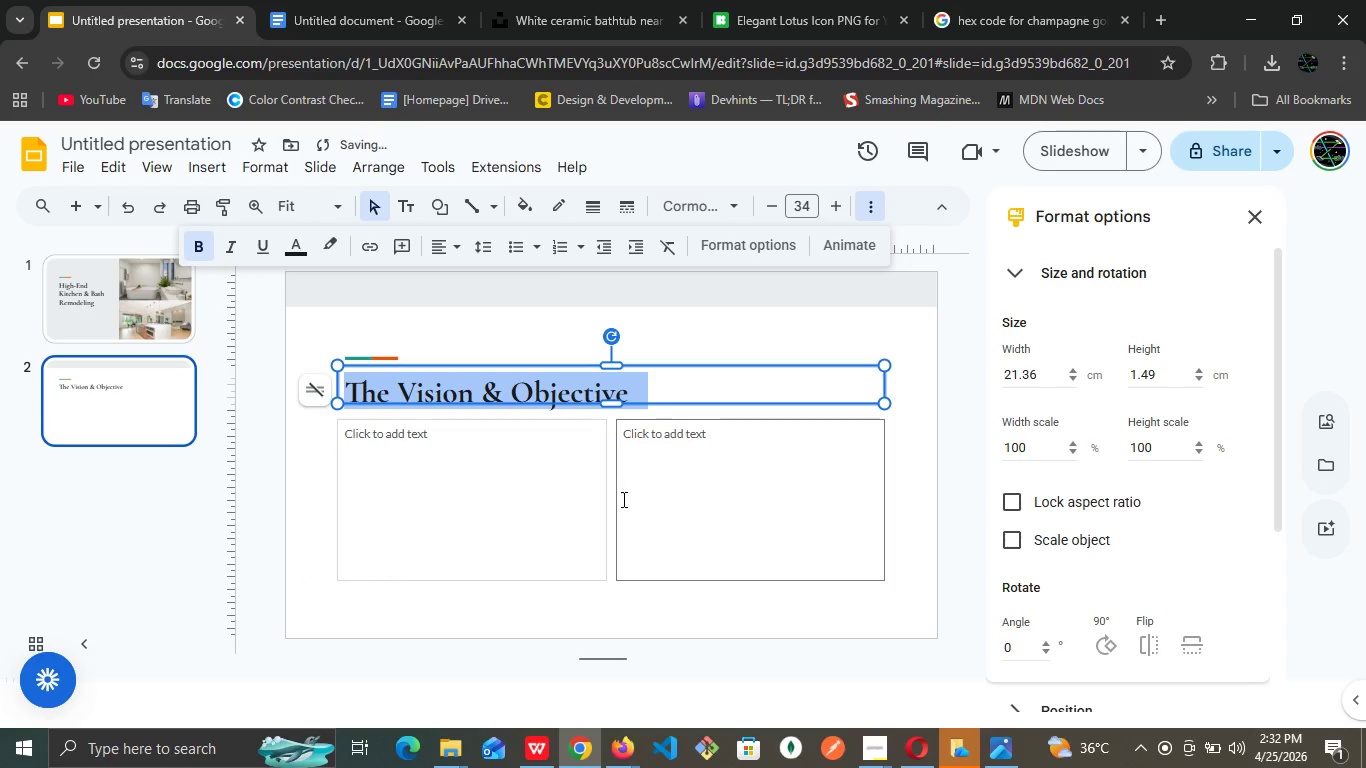 
left_click([572, 512])
 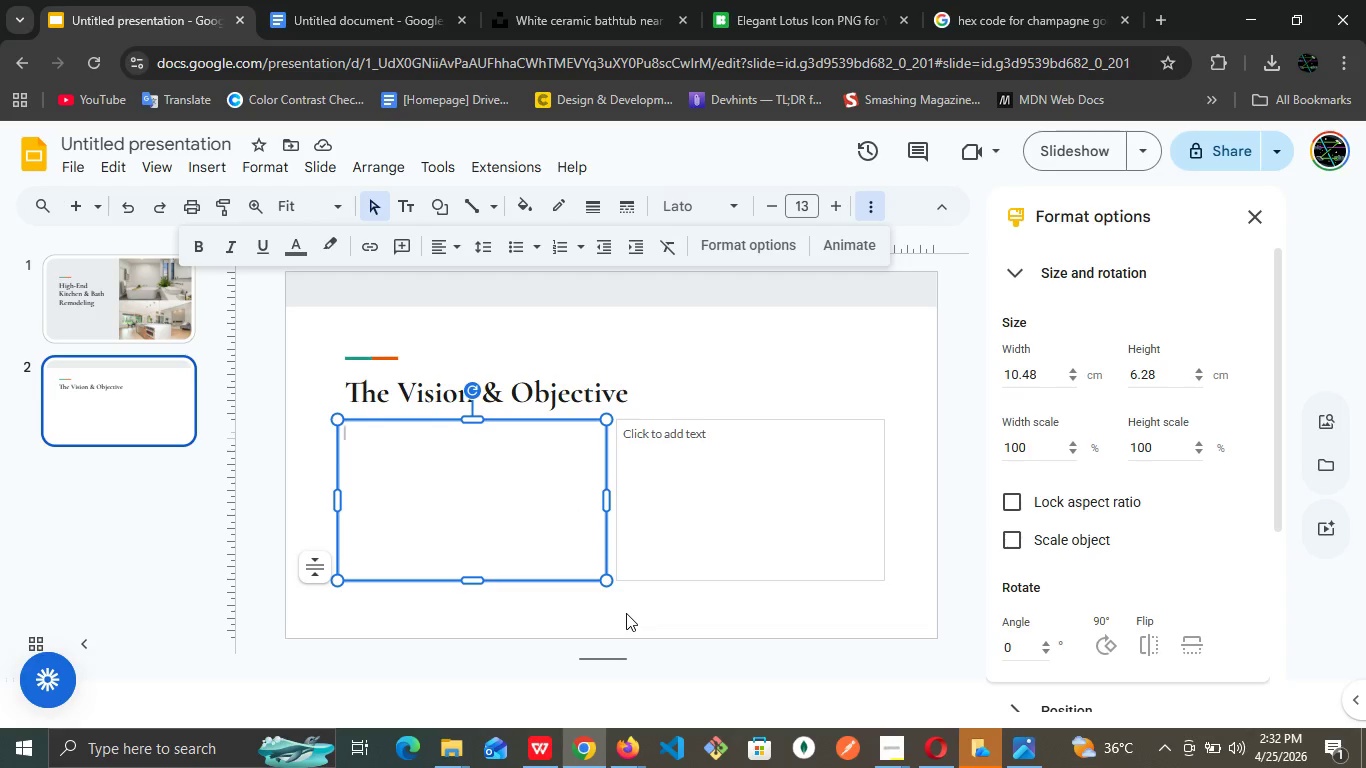 
wait(5.31)
 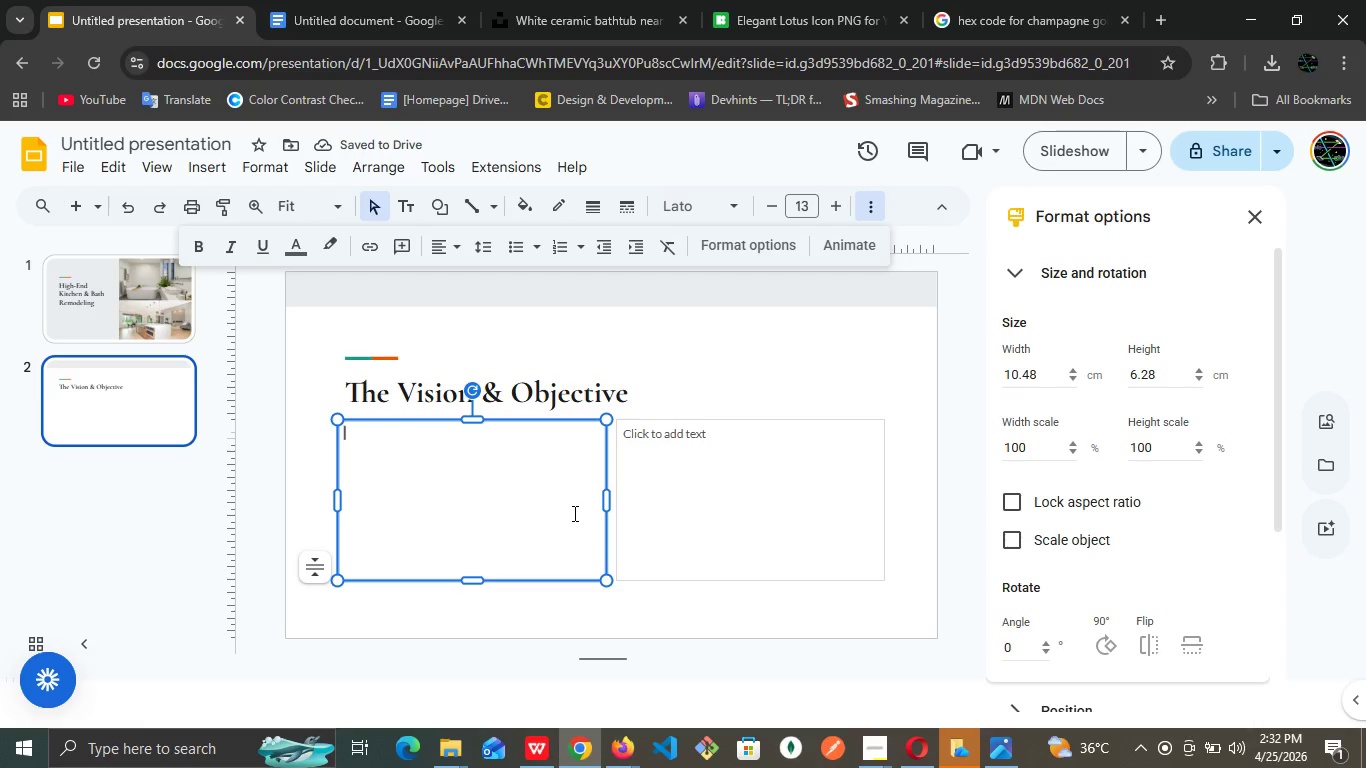 
left_click([626, 613])
 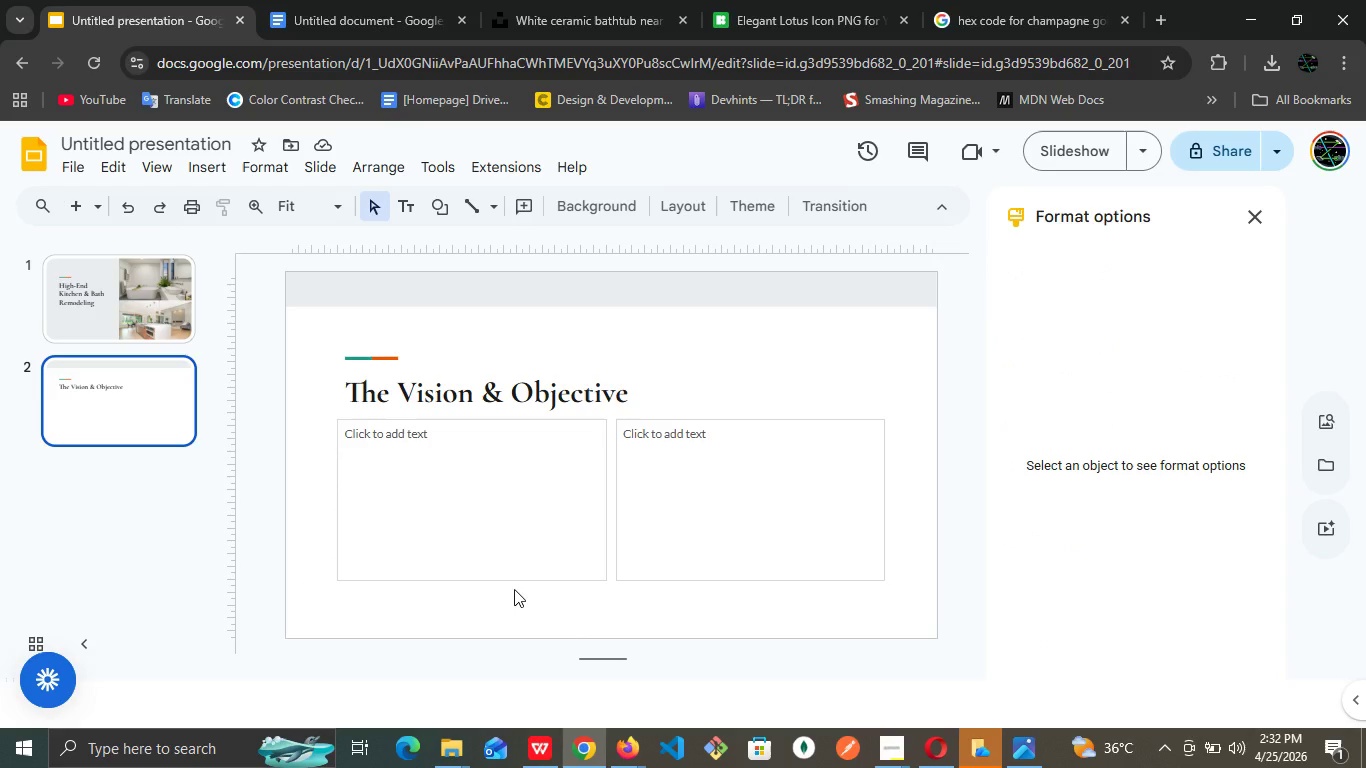 
wait(18.56)
 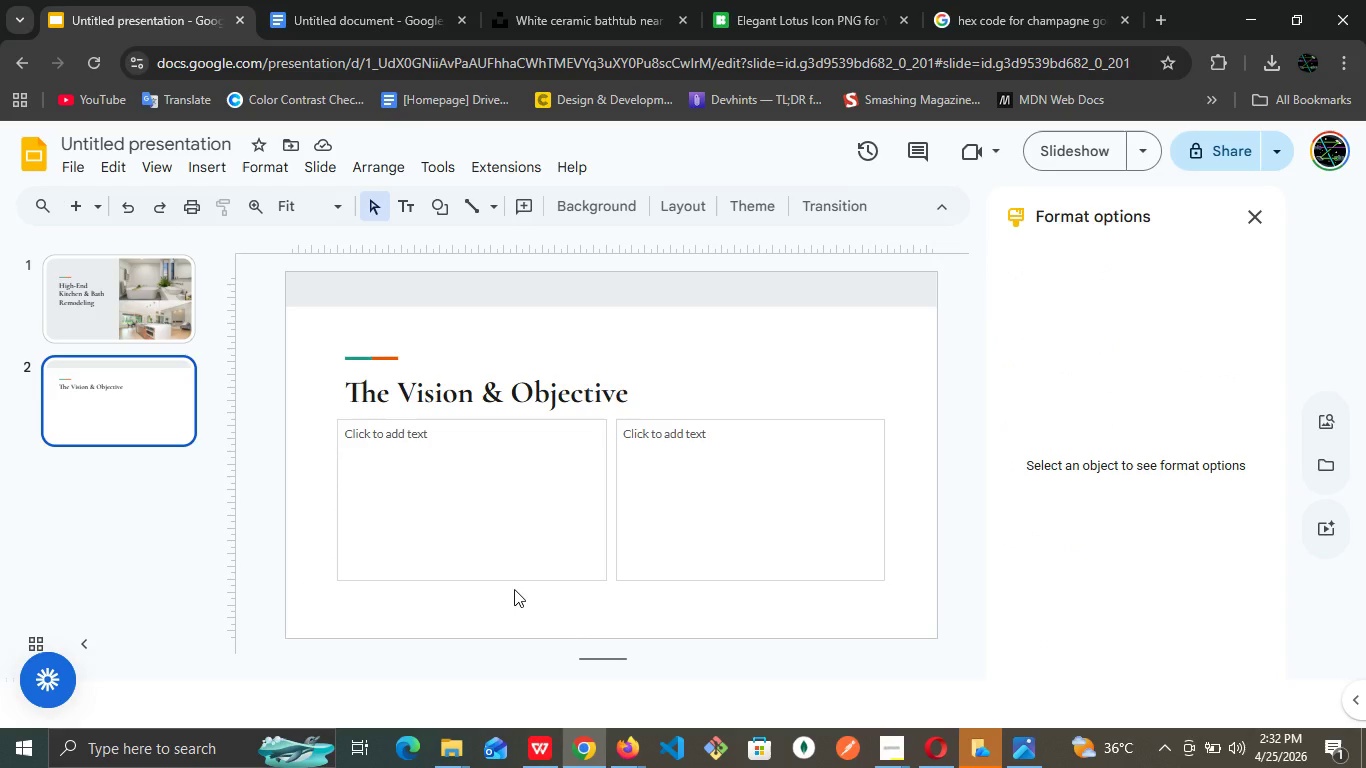 
left_click([507, 442])
 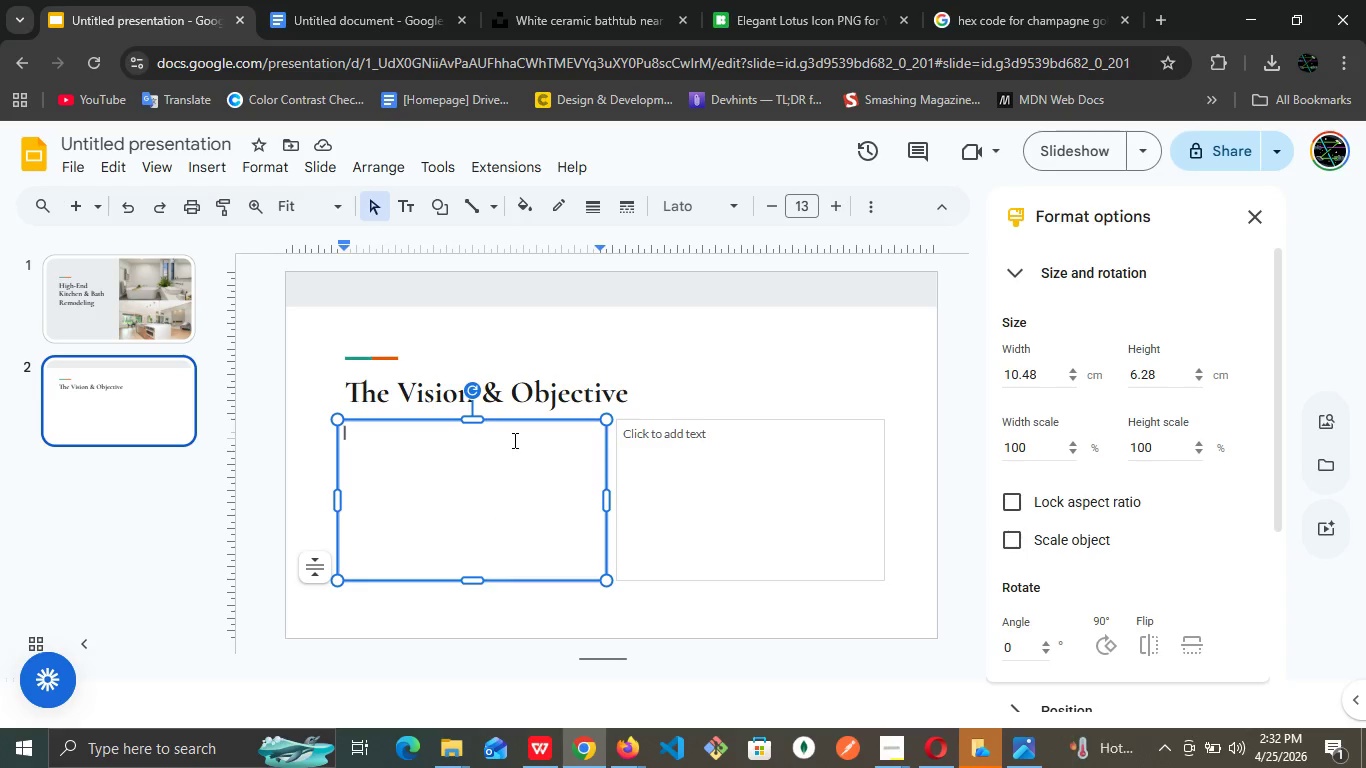 
type(The Current State)
 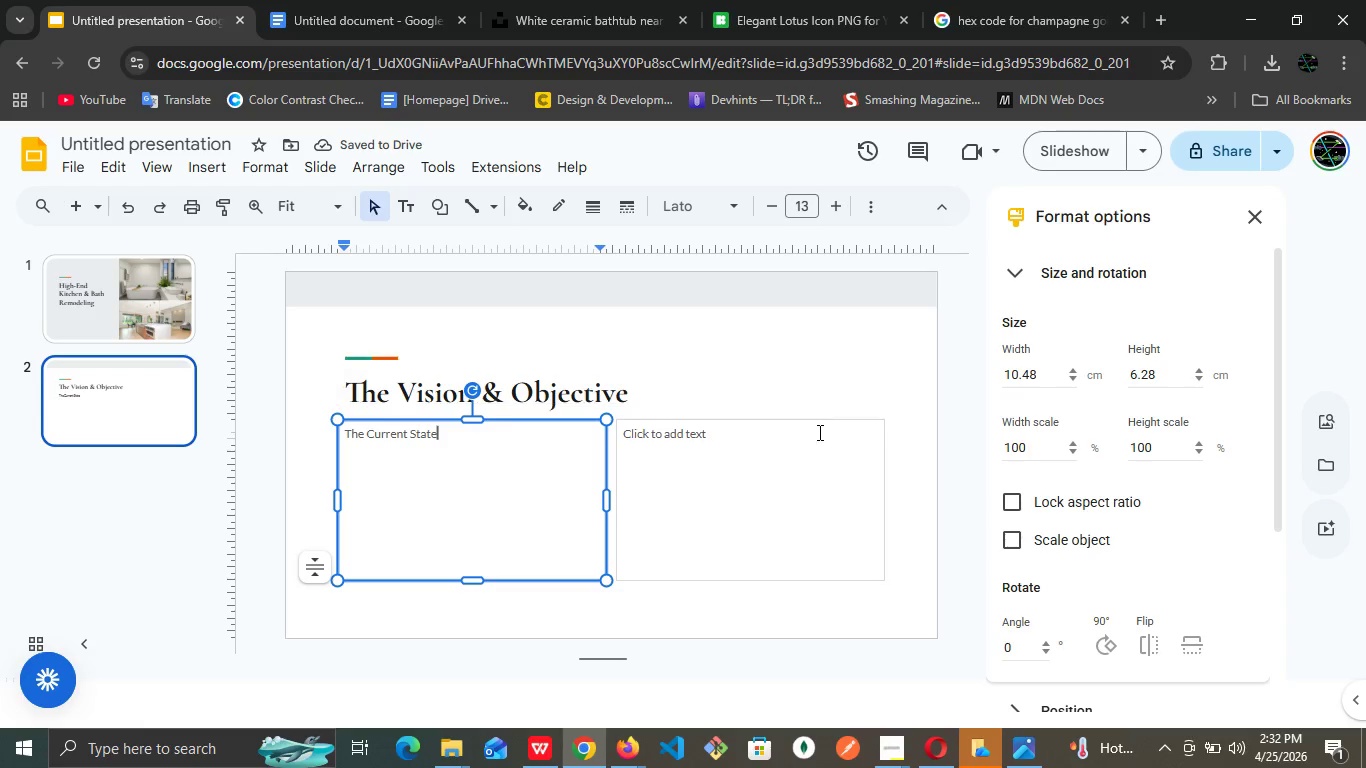 
left_click([786, 439])
 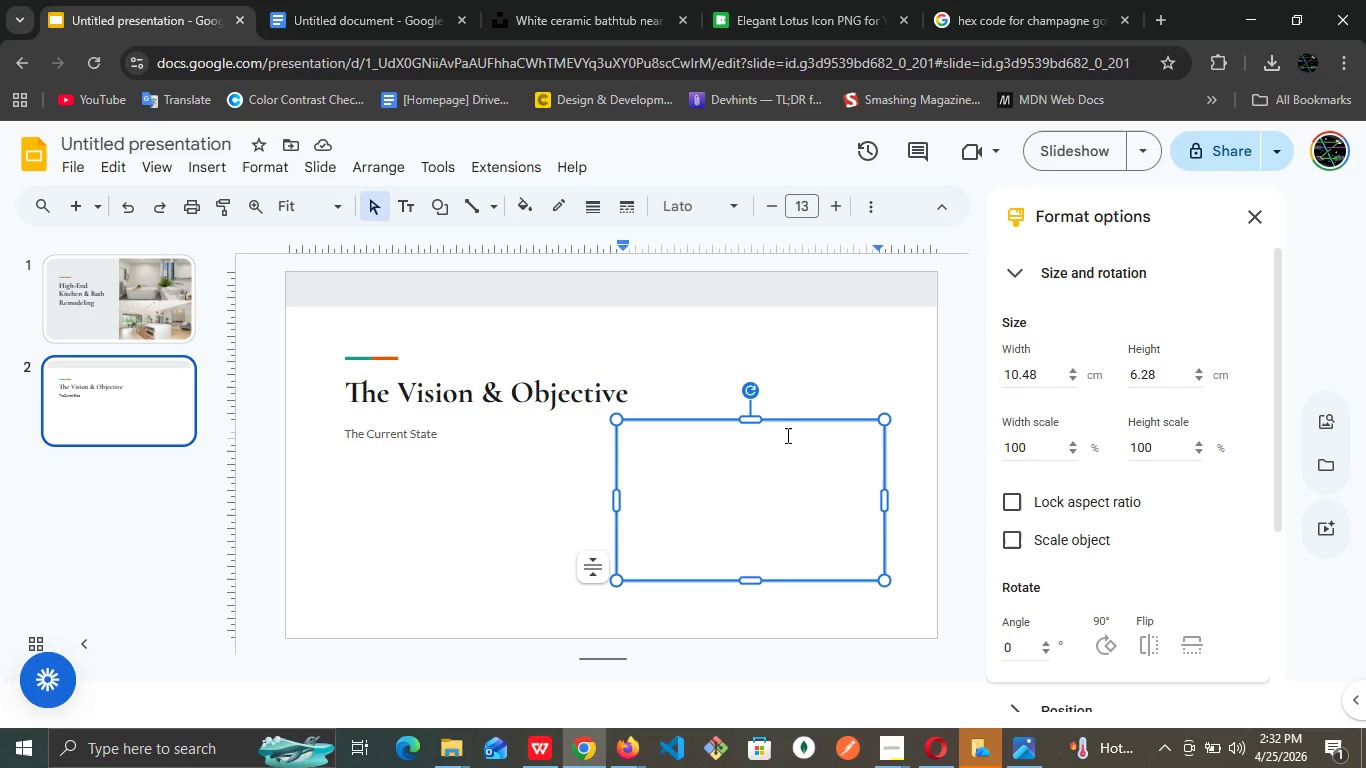 
type(The Solution)
 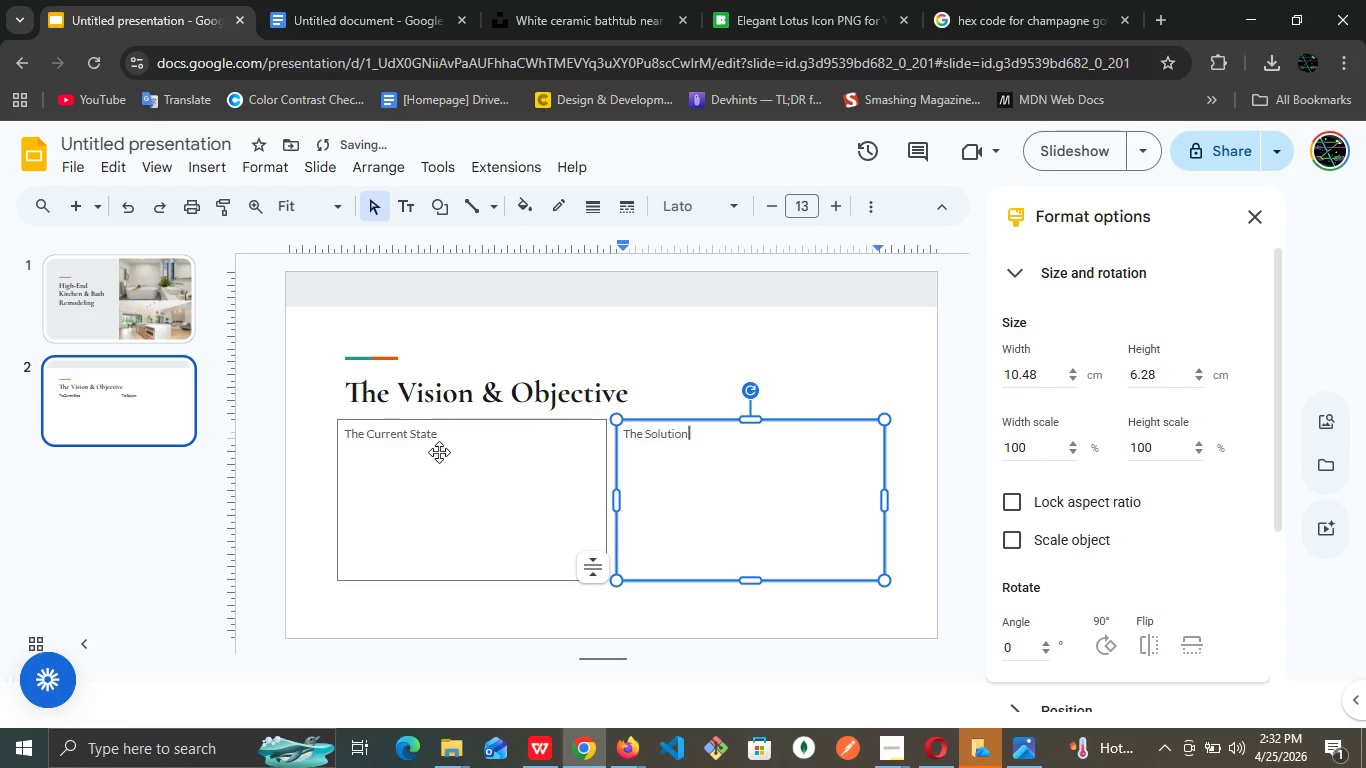 
left_click([439, 436])
 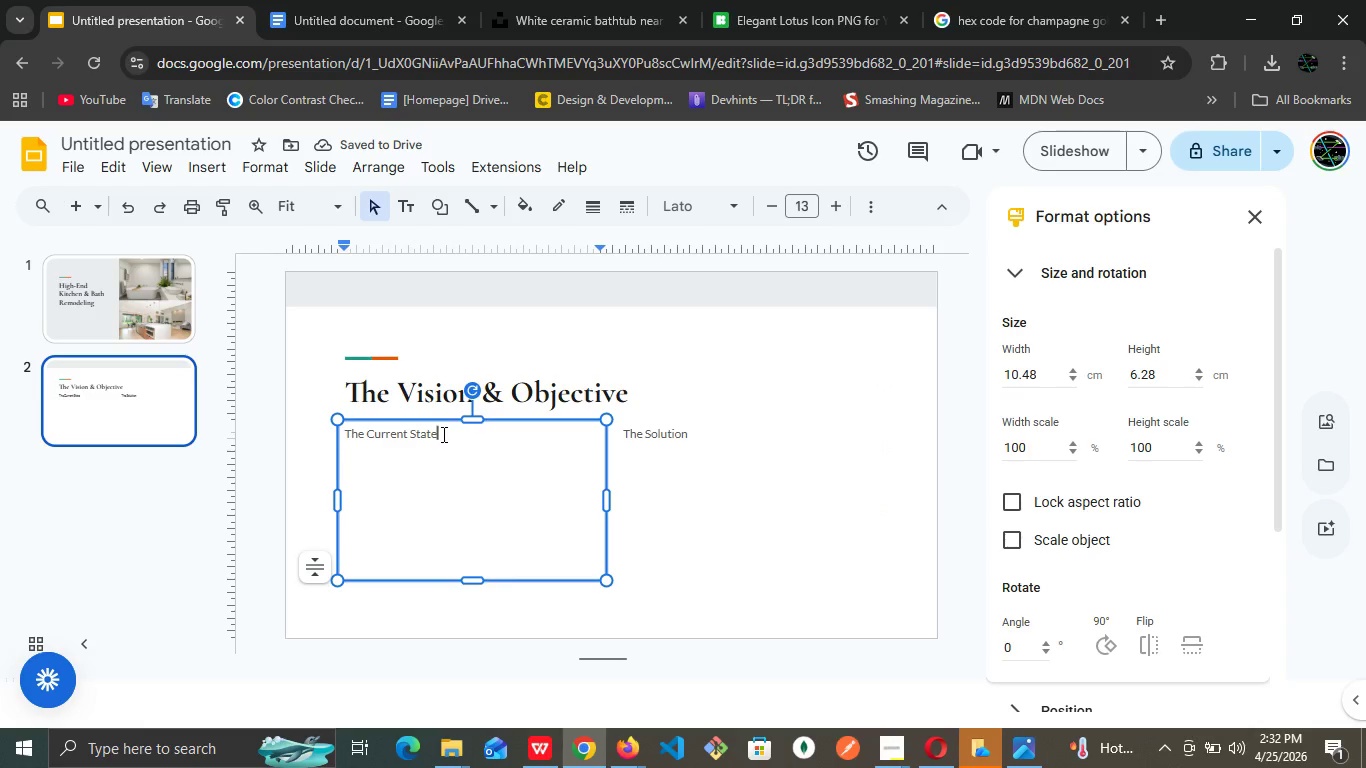 
left_click_drag(start_coordinate=[442, 434], to_coordinate=[328, 434])
 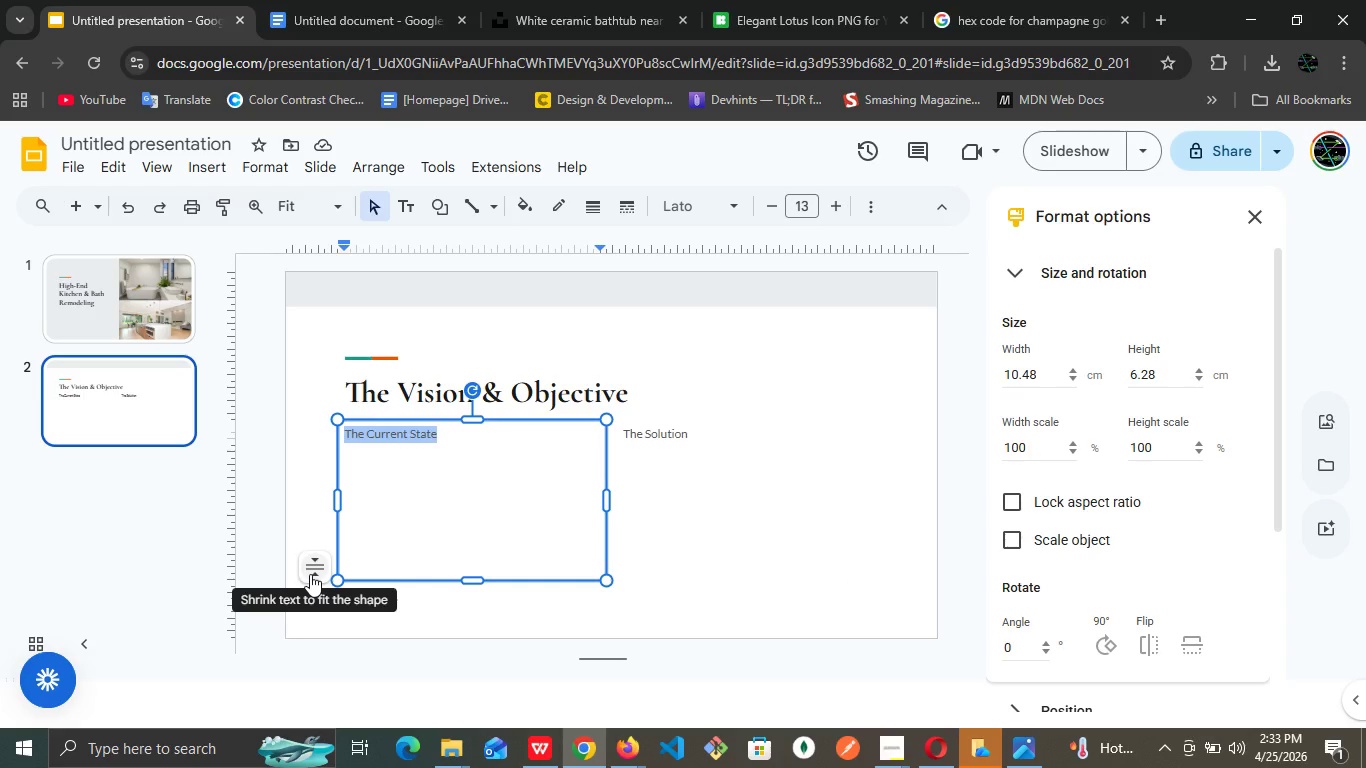 
wait(33.11)
 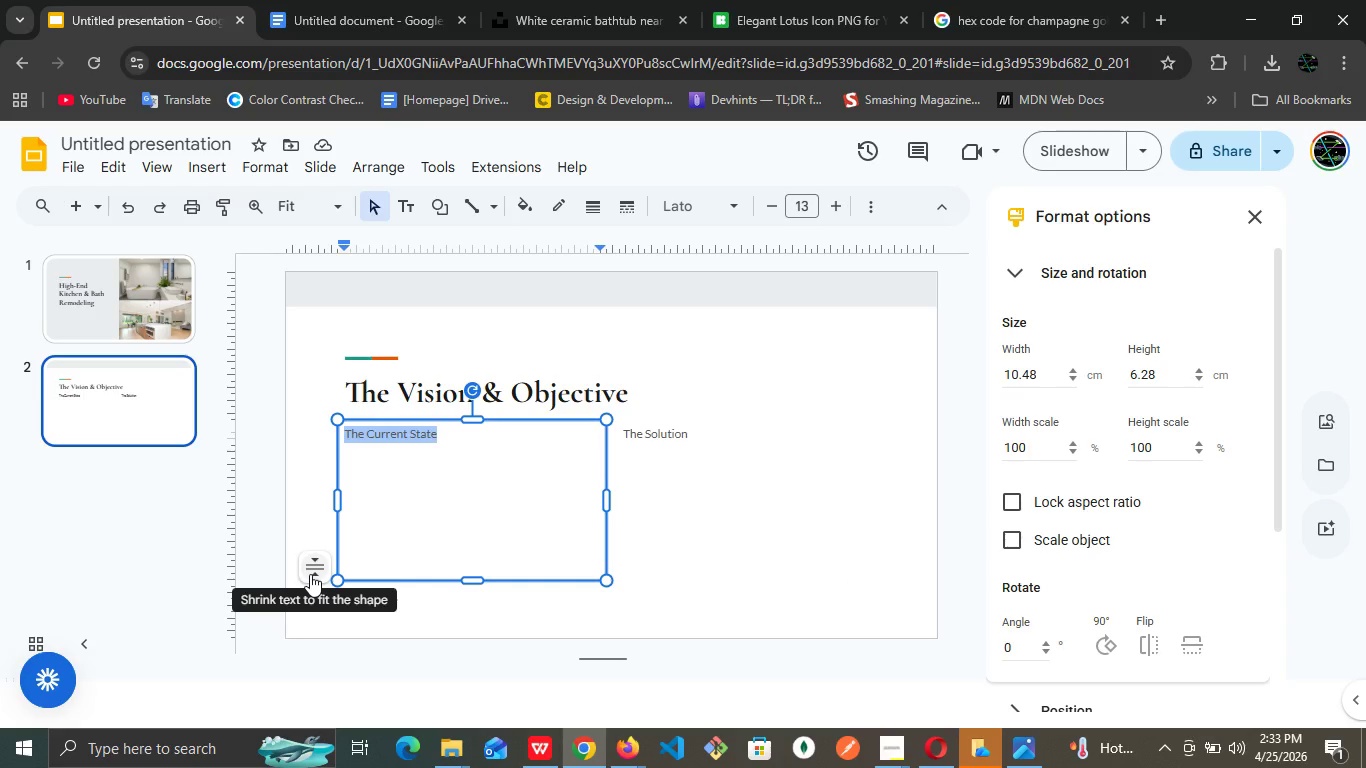 
left_click([945, 703])